 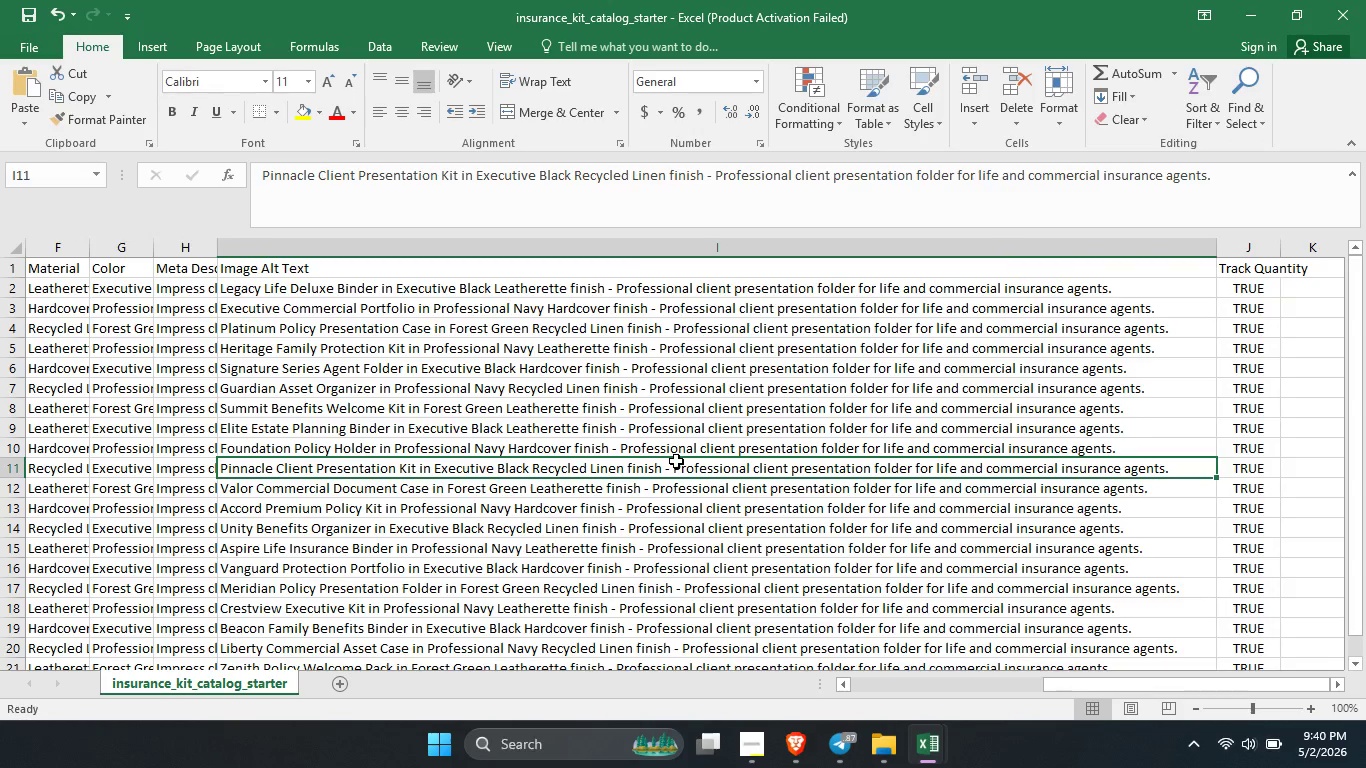 
key(ArrowRight)
 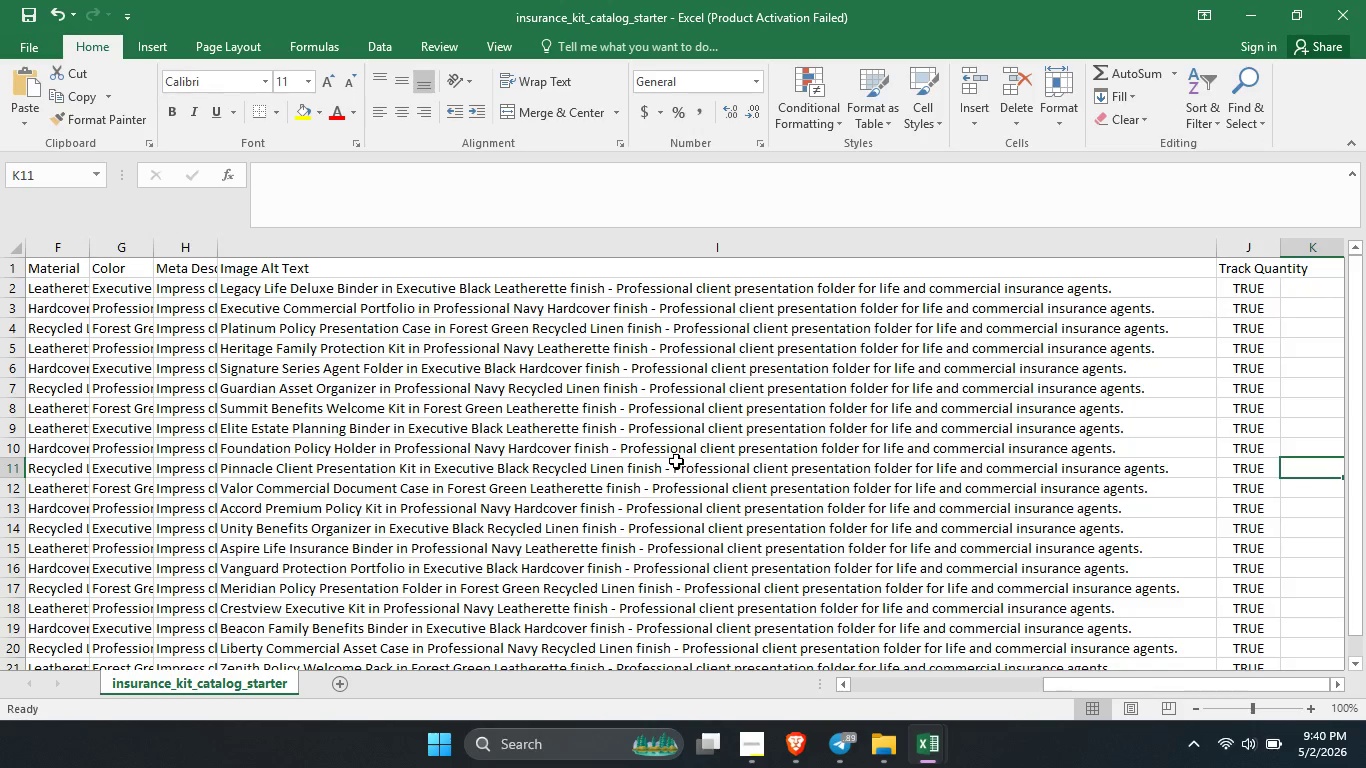 
key(ArrowRight)
 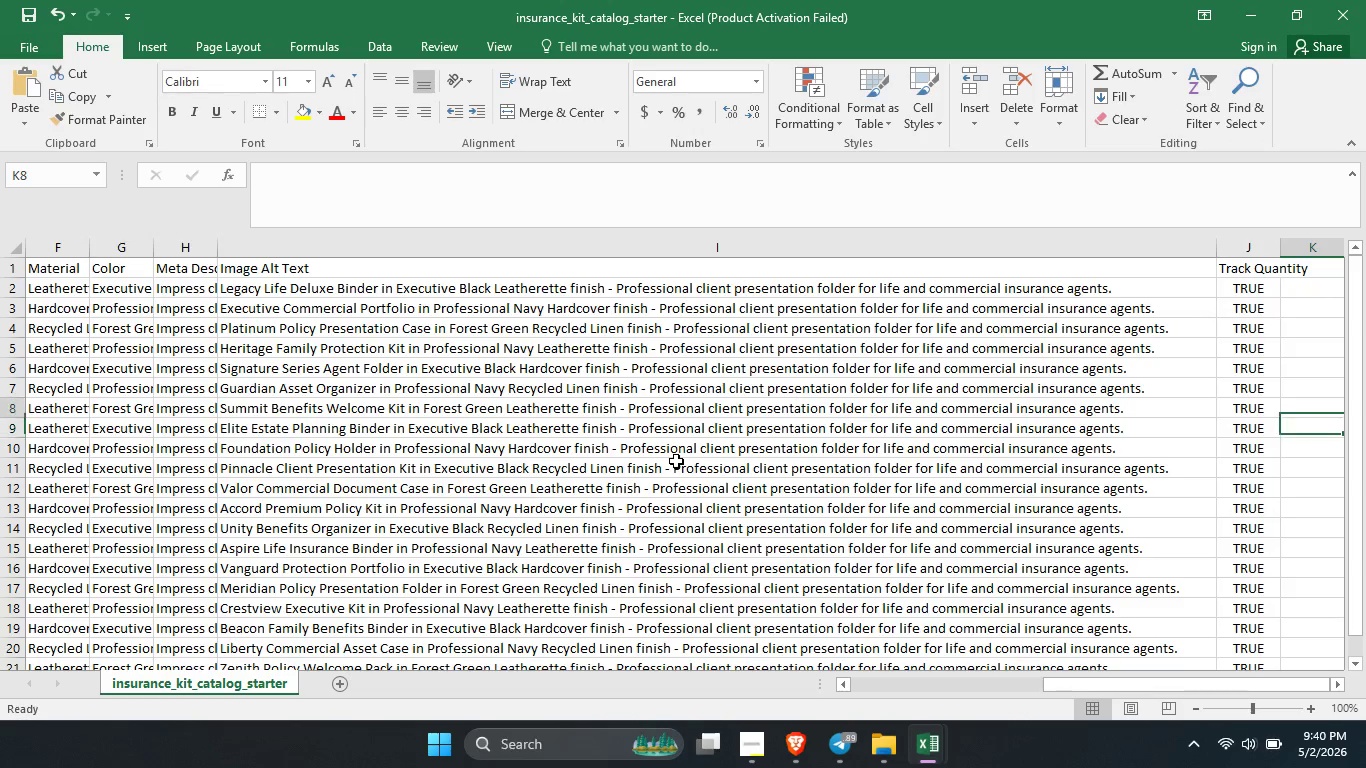 
key(ArrowUp)
 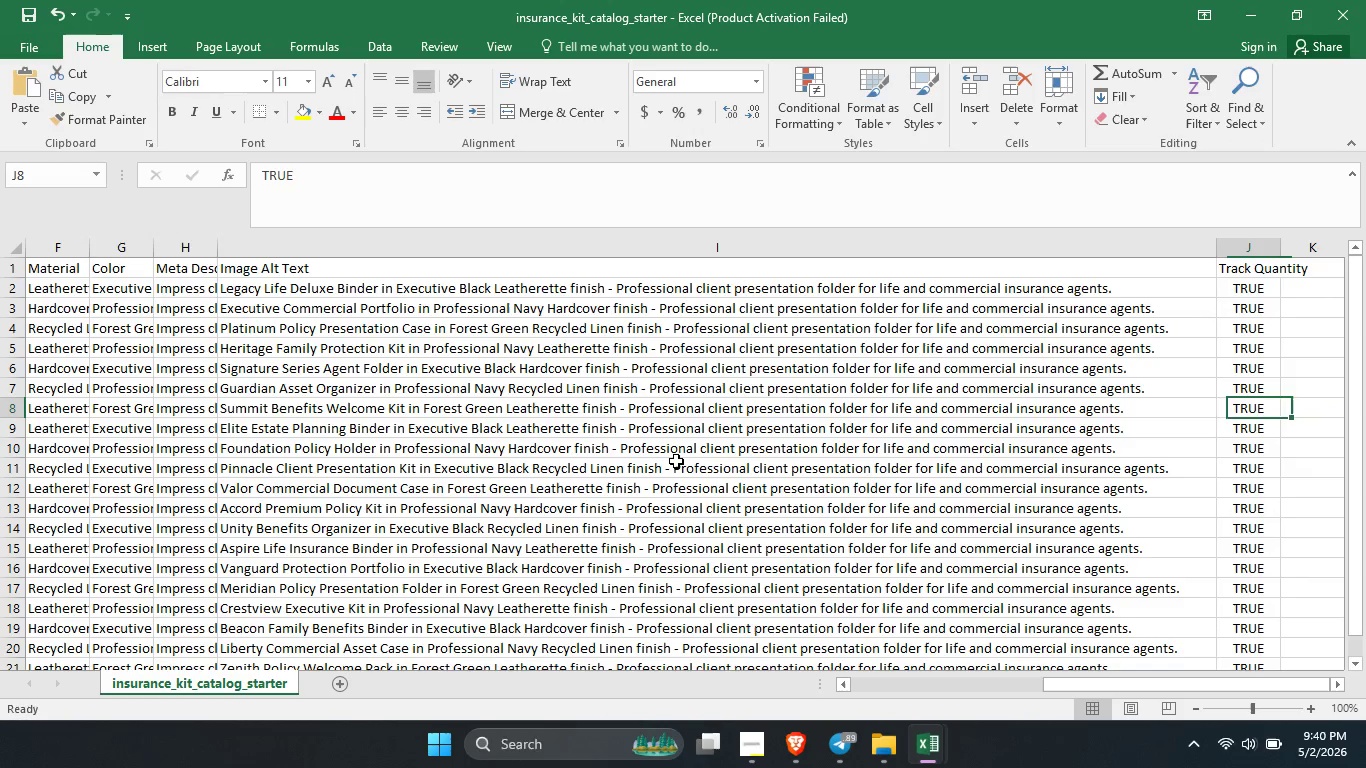 
key(ArrowUp)
 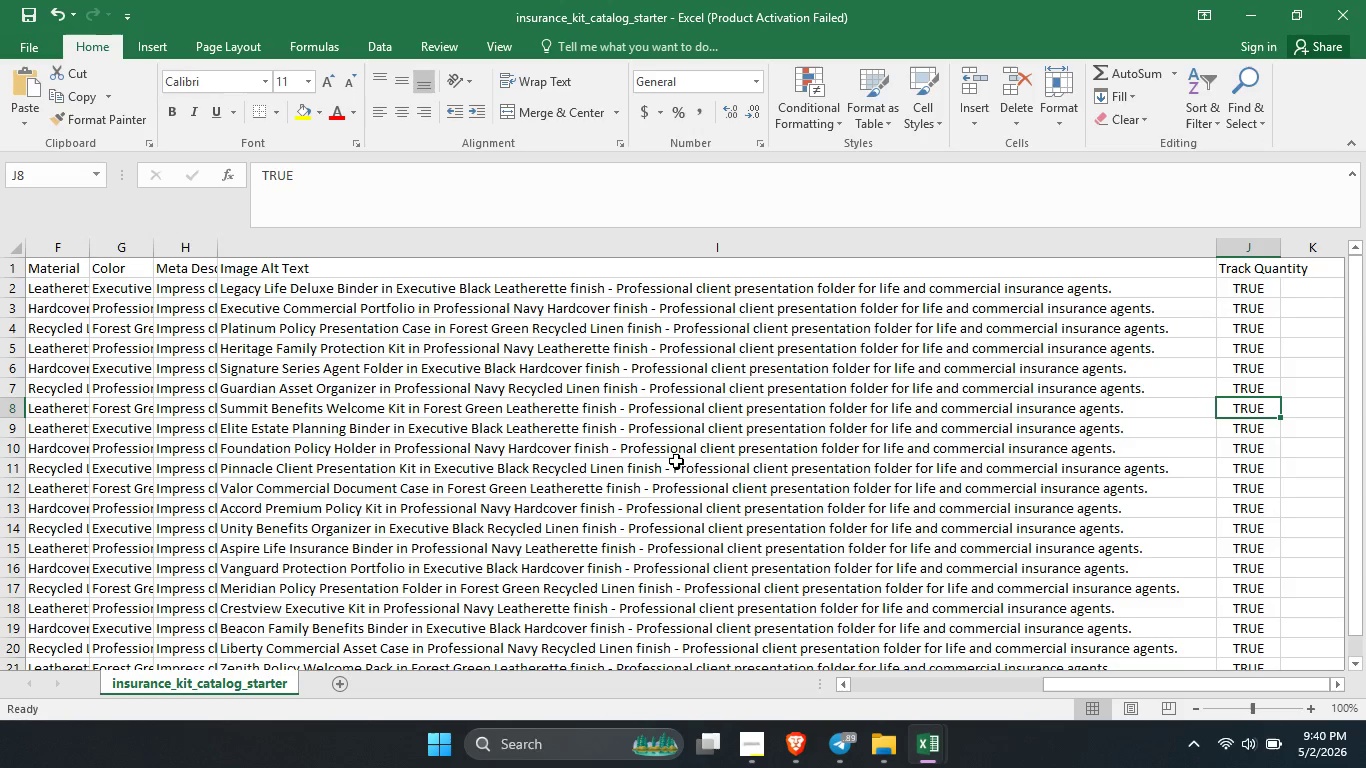 
key(ArrowUp)
 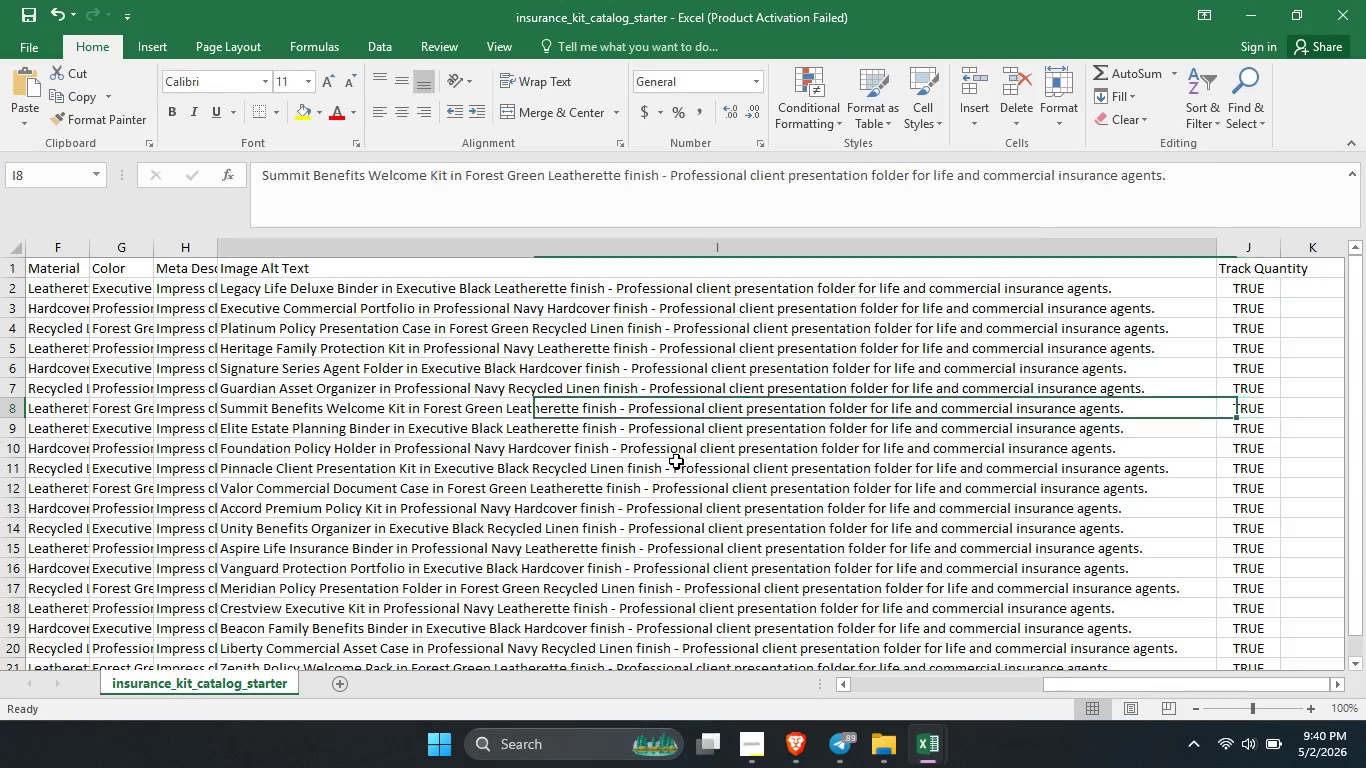 
hold_key(key=ArrowLeft, duration=0.91)
 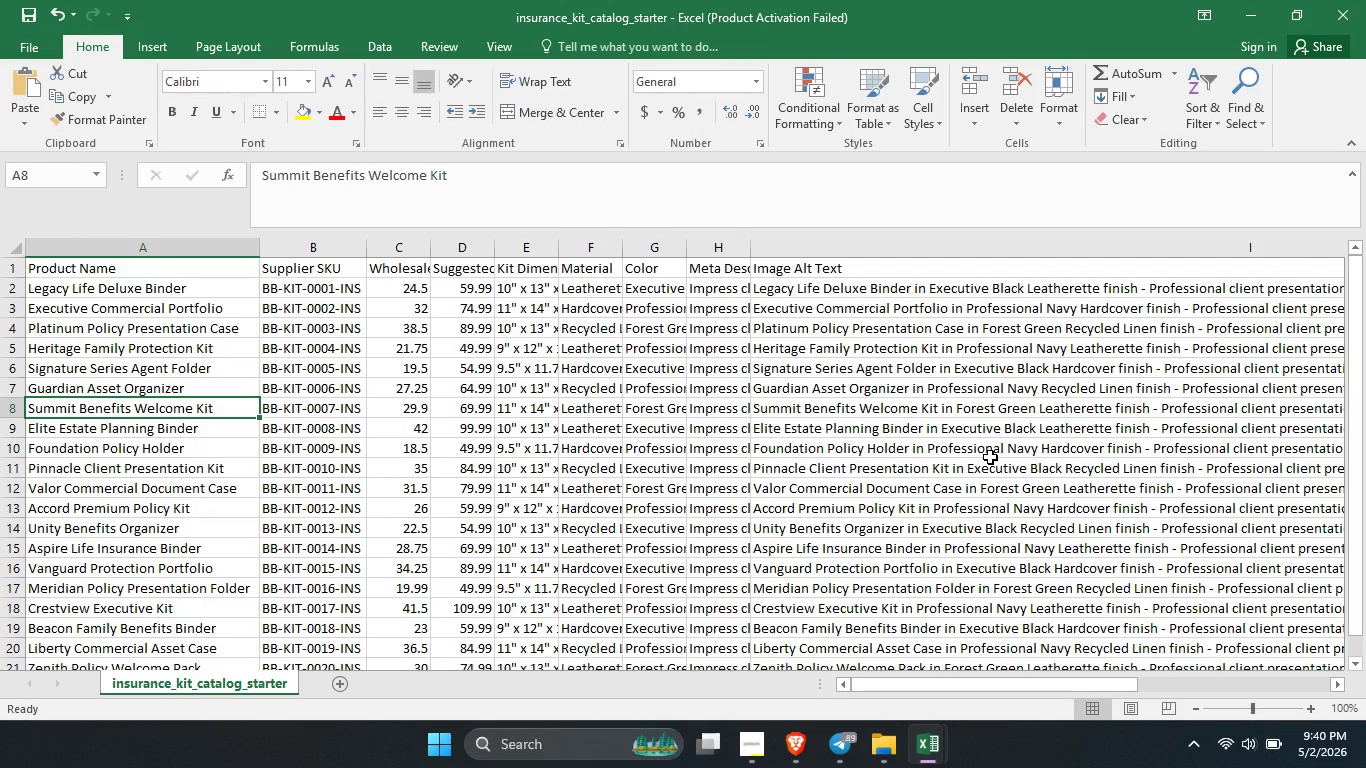 
hold_key(key=ArrowLeft, duration=1.42)
 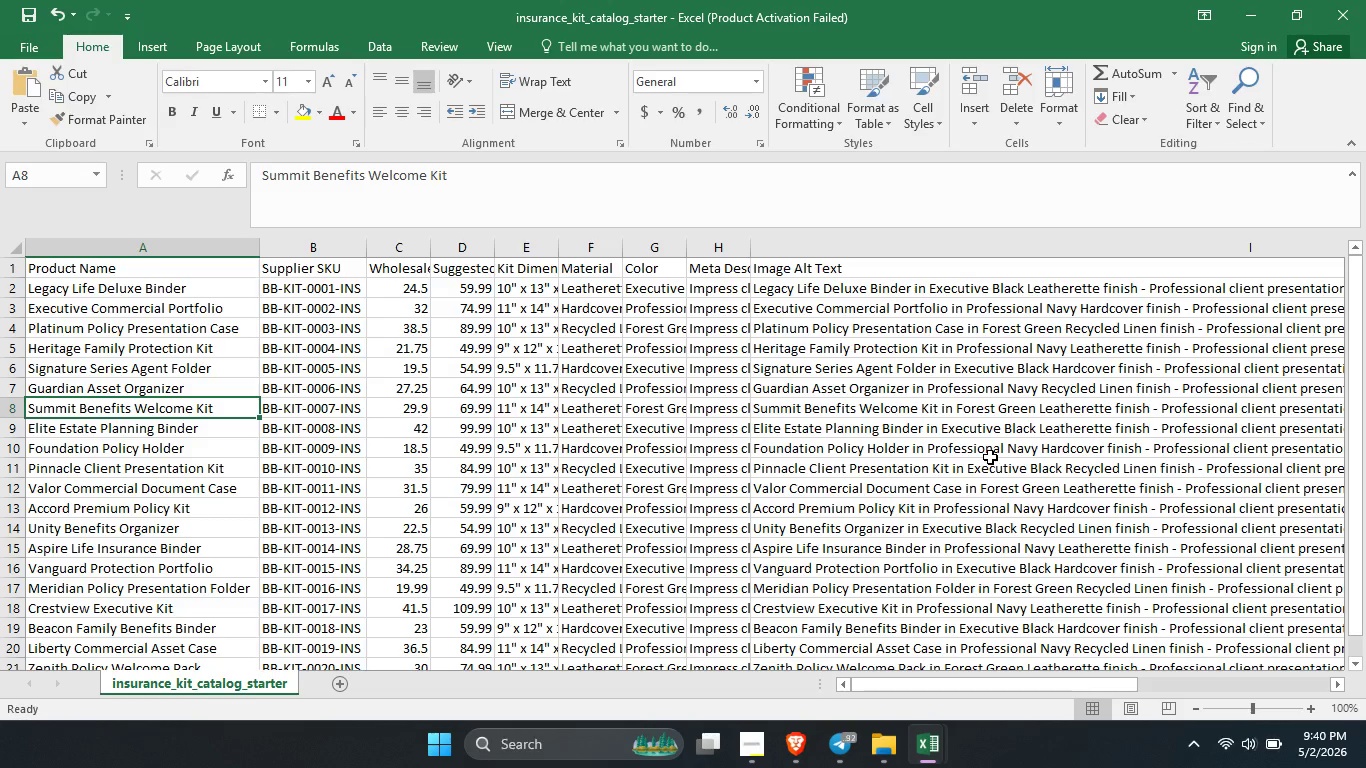 
key(ArrowLeft)
 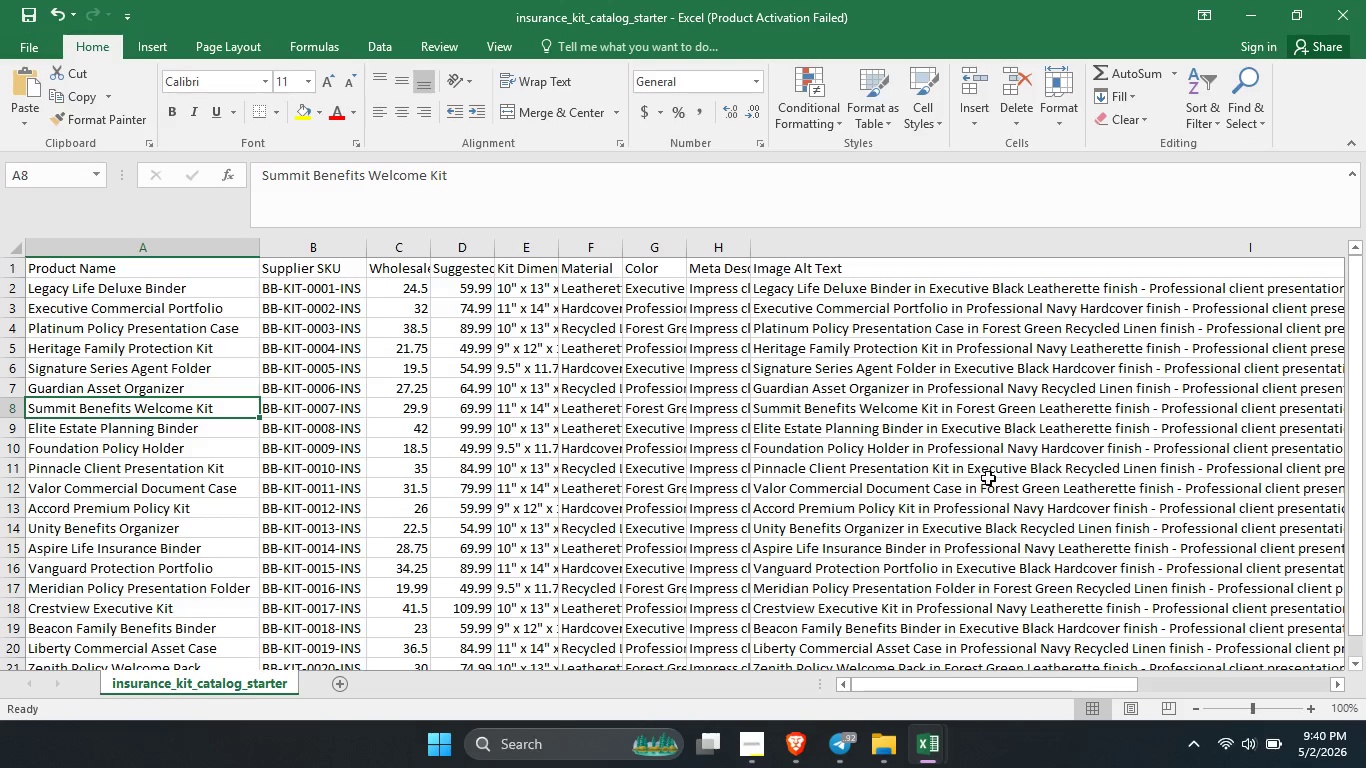 
key(ArrowLeft)
 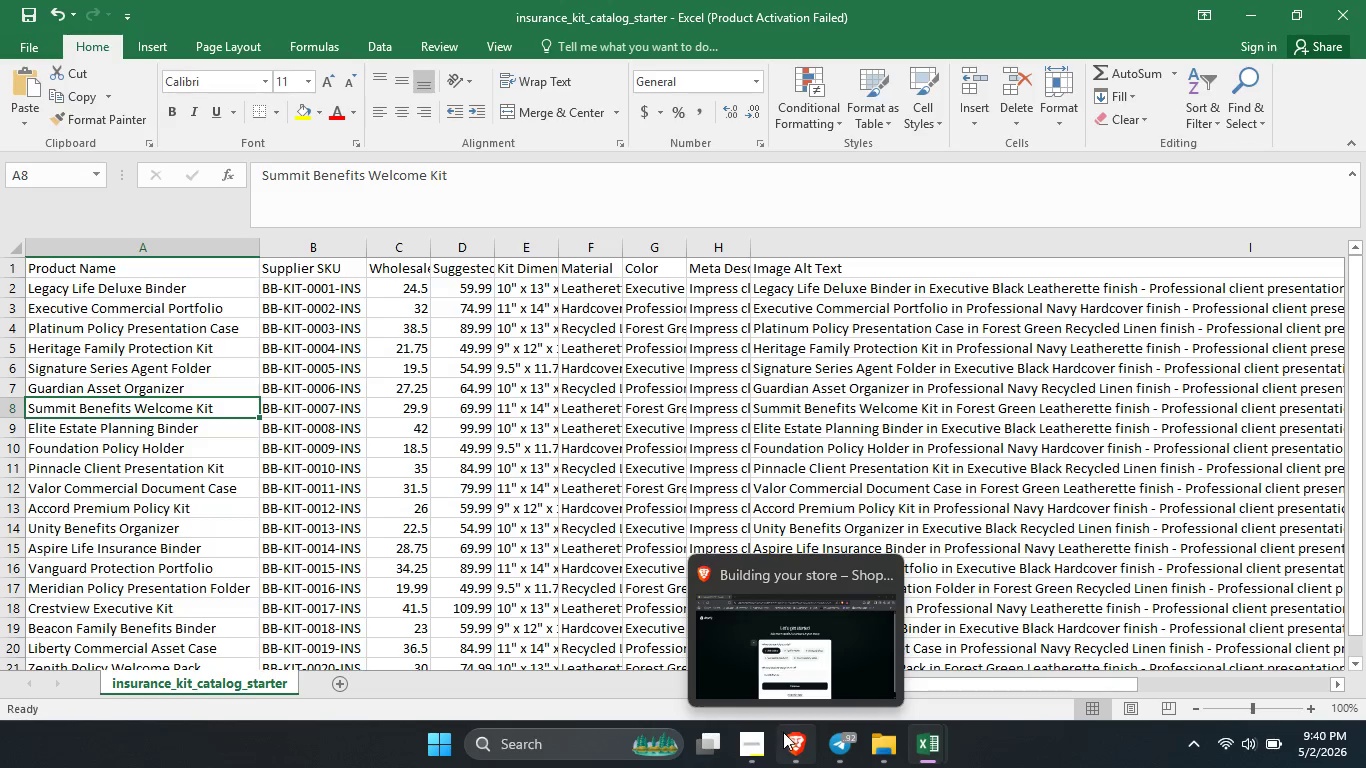 
left_click([787, 734])
 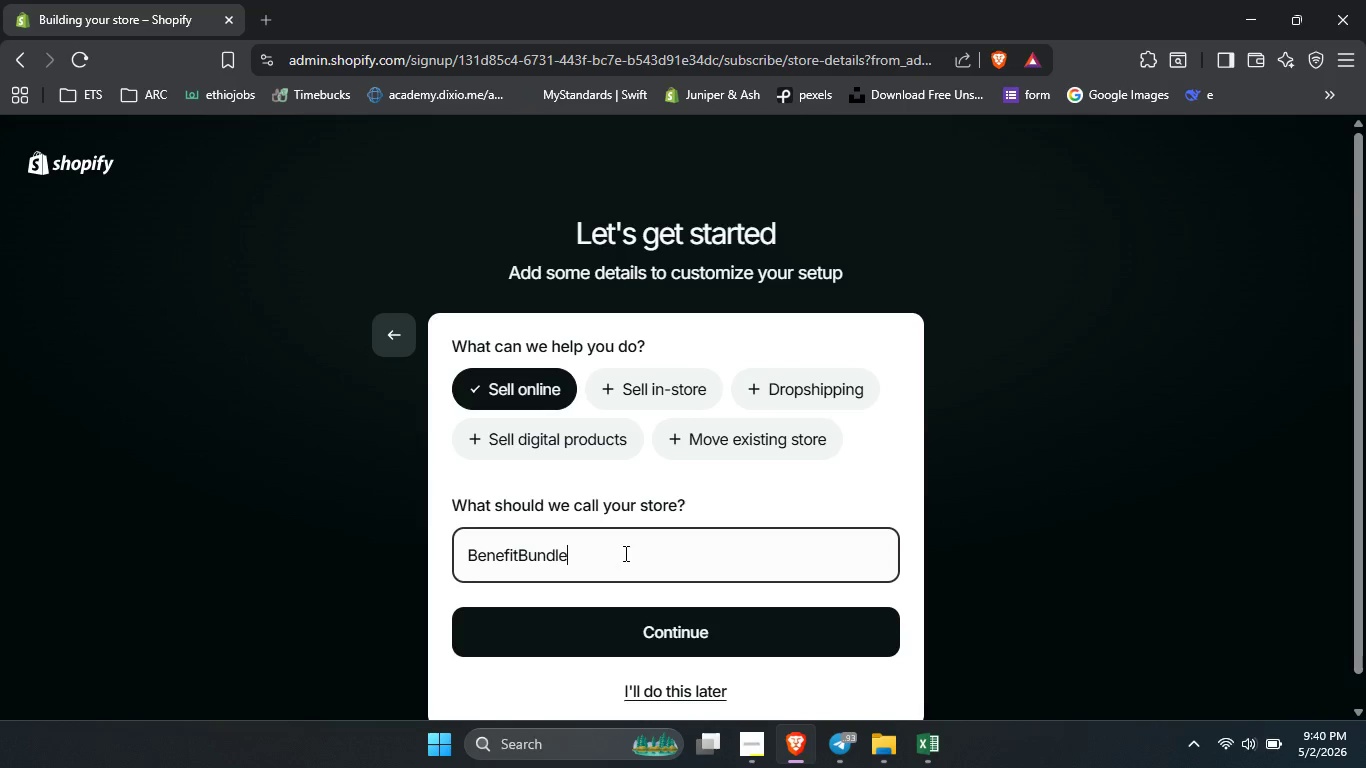 
left_click([624, 553])
 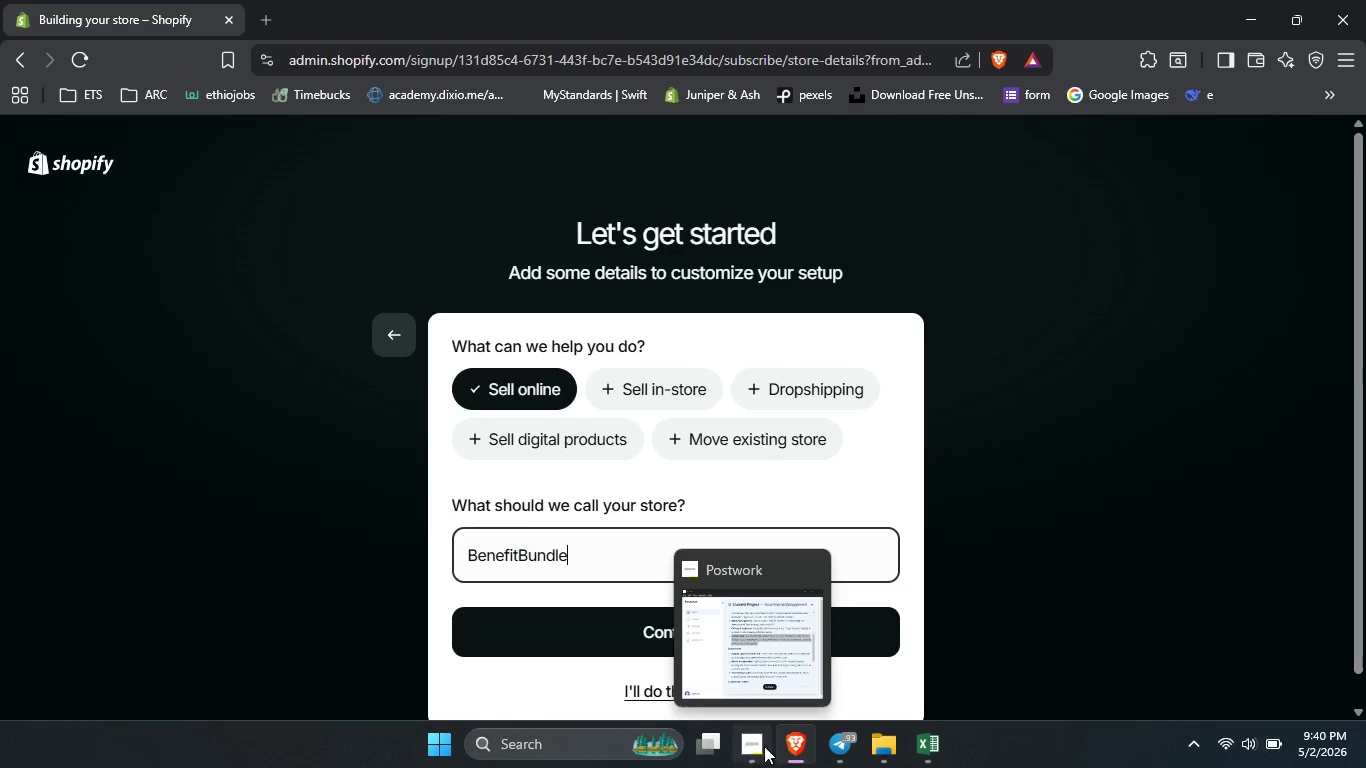 
left_click([764, 746])